 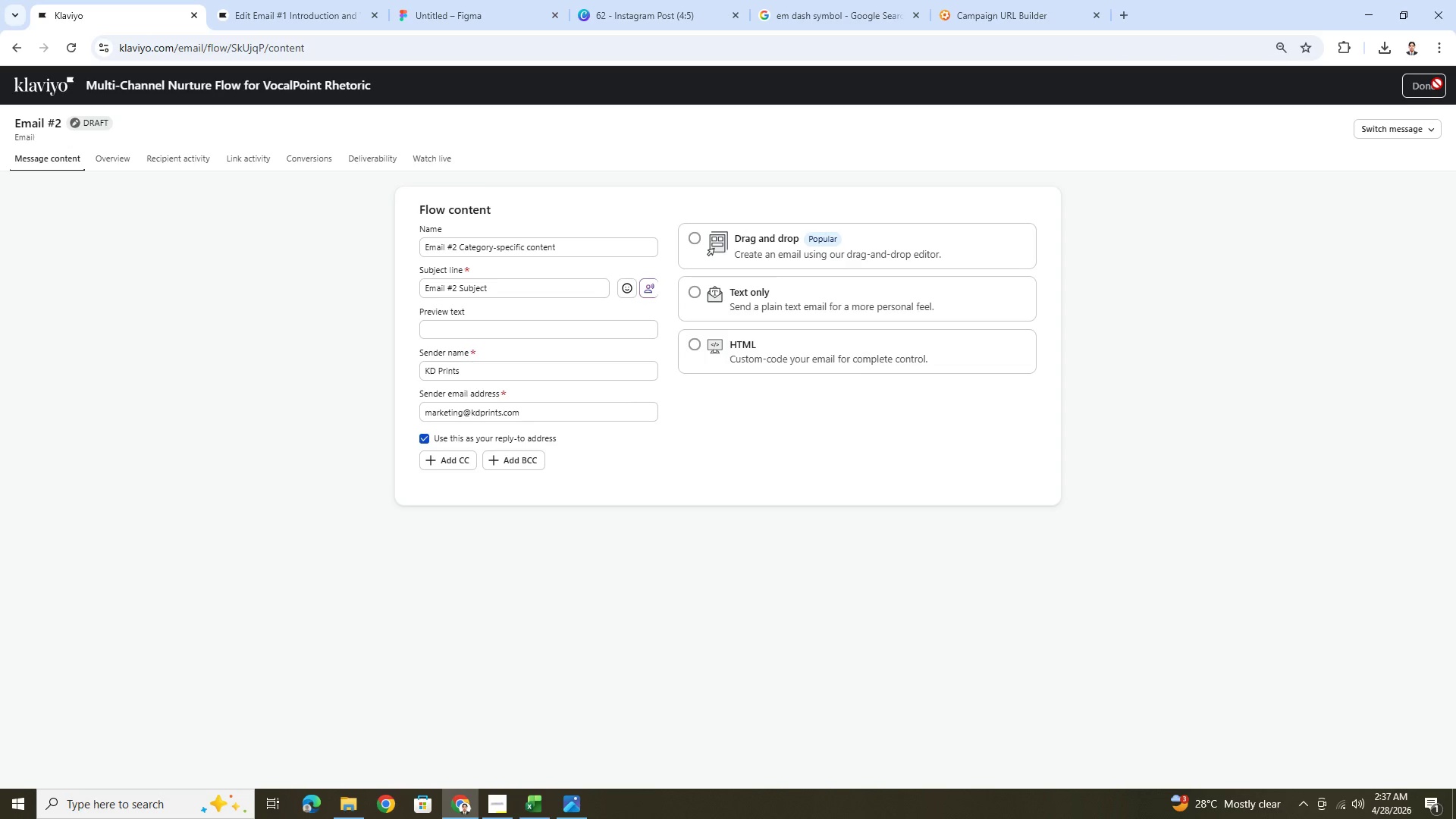 
scroll: coordinate [1099, 498], scroll_direction: down, amount: 6.0
 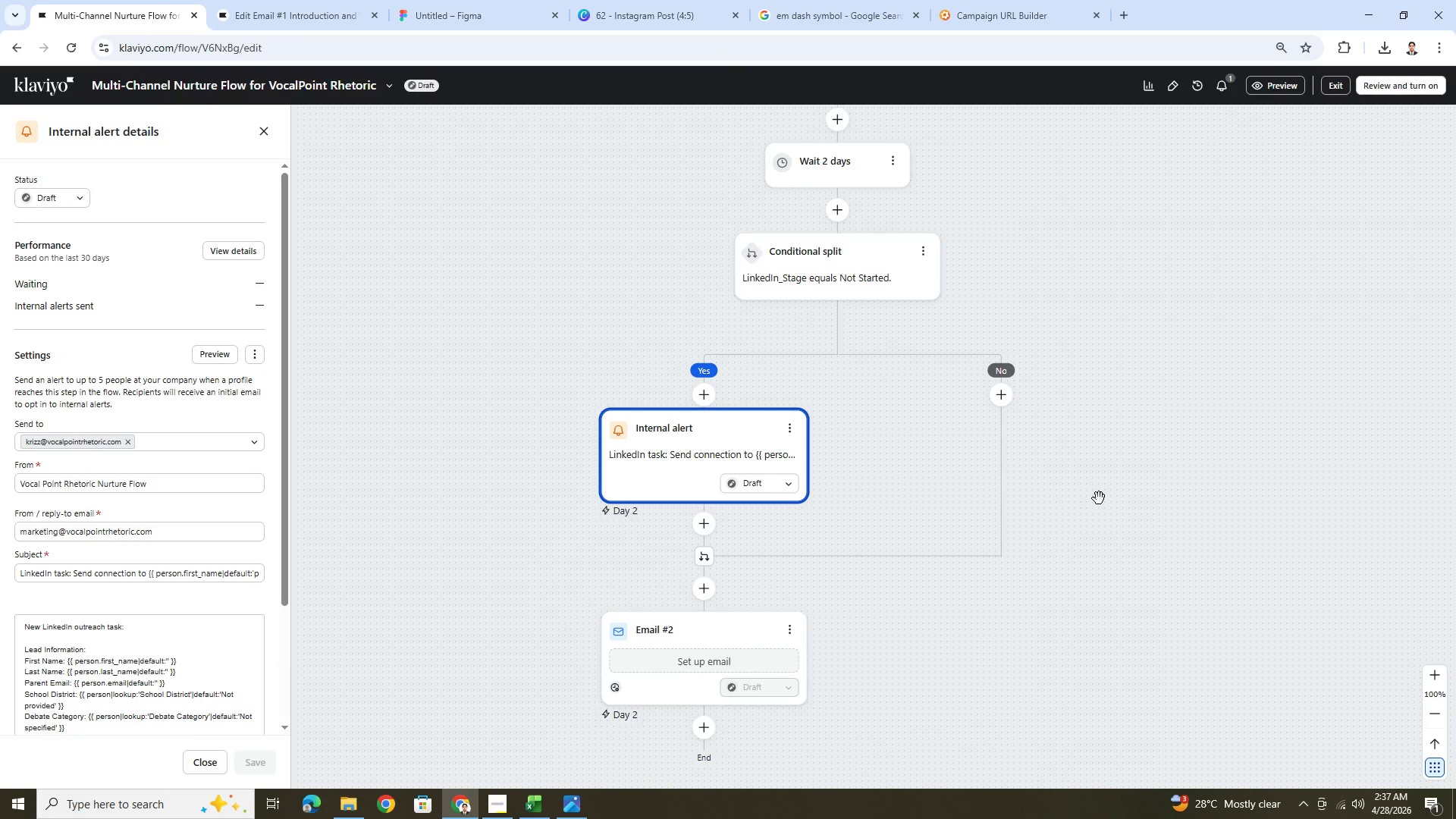 
hold_key(key=ControlLeft, duration=0.81)
scroll: coordinate [1099, 498], scroll_direction: down, amount: 3.0
 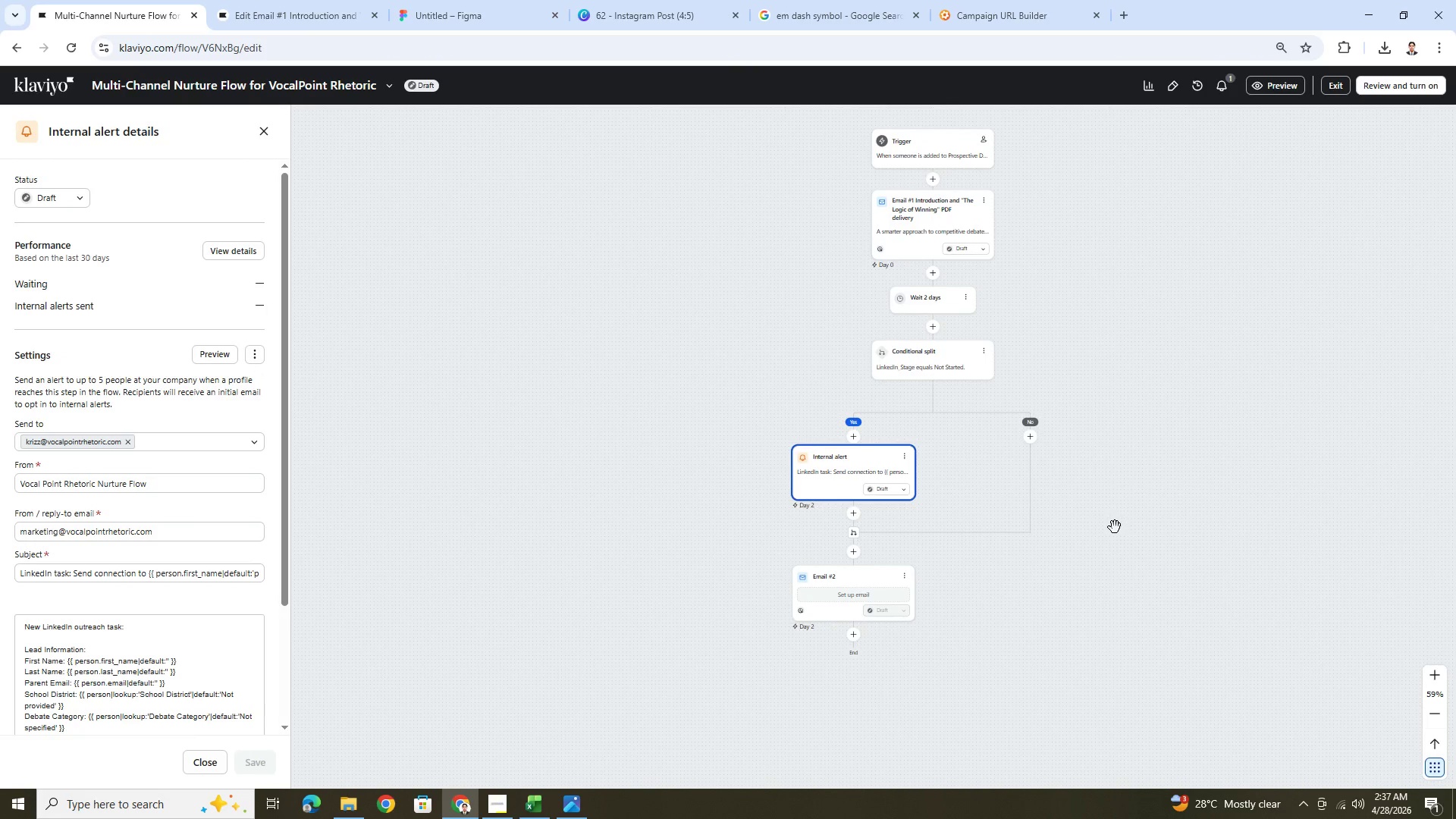 
hold_key(key=ControlLeft, duration=0.41)
scroll: coordinate [1115, 527], scroll_direction: up, amount: 1.0
 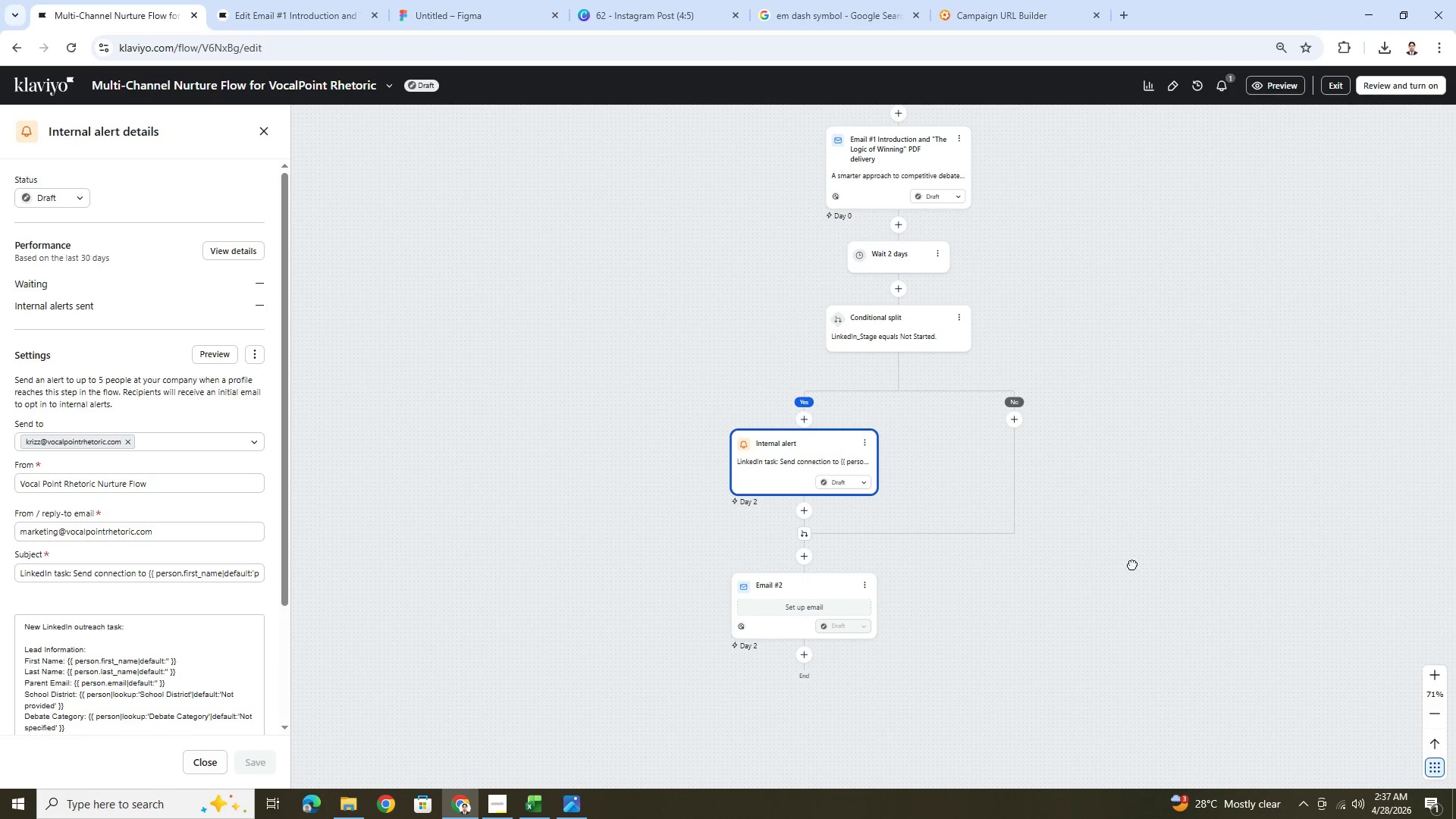 
left_click_drag(start_coordinate=[1132, 563], to_coordinate=[1097, 548])
 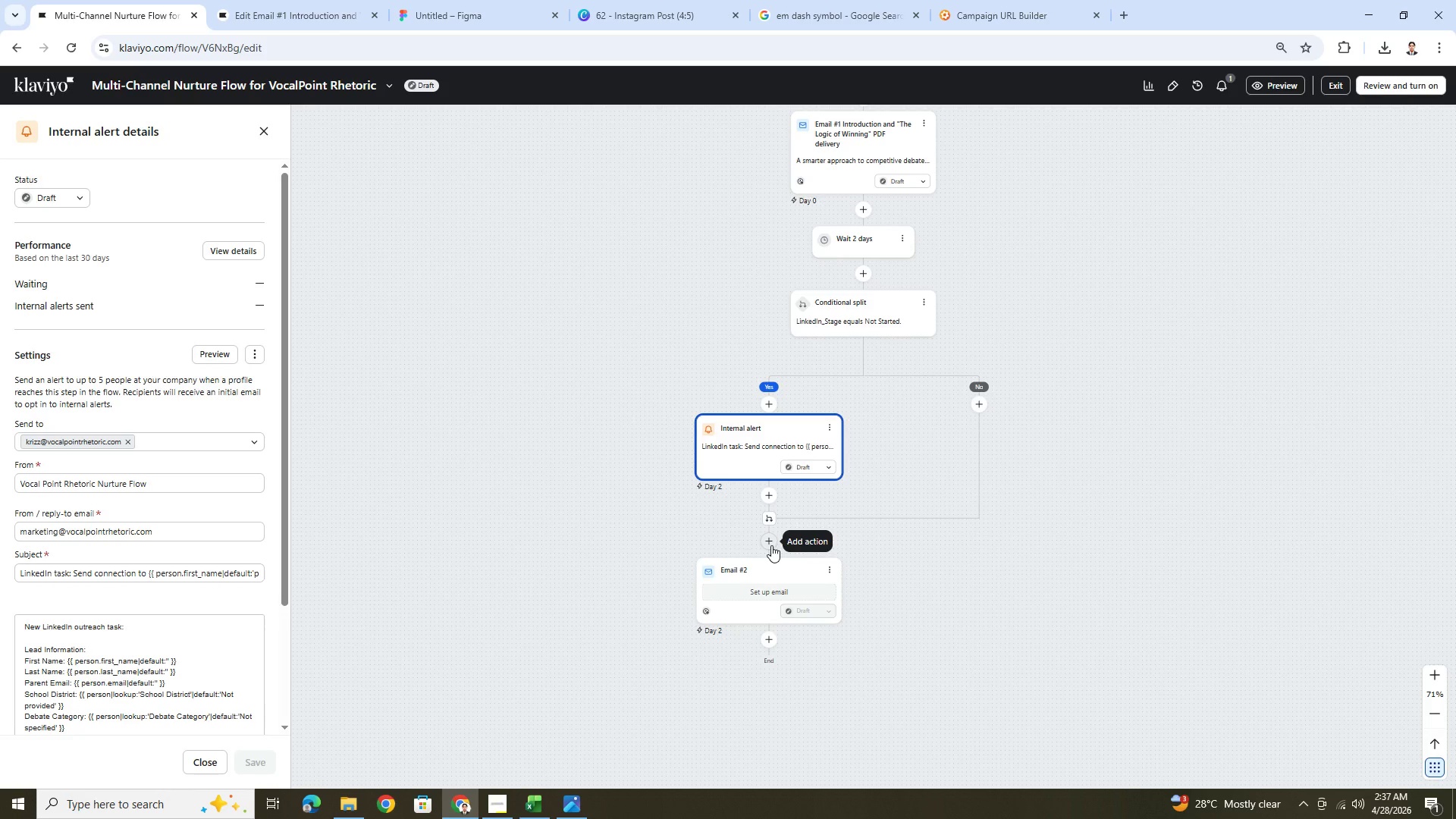 
wait(16.83)
 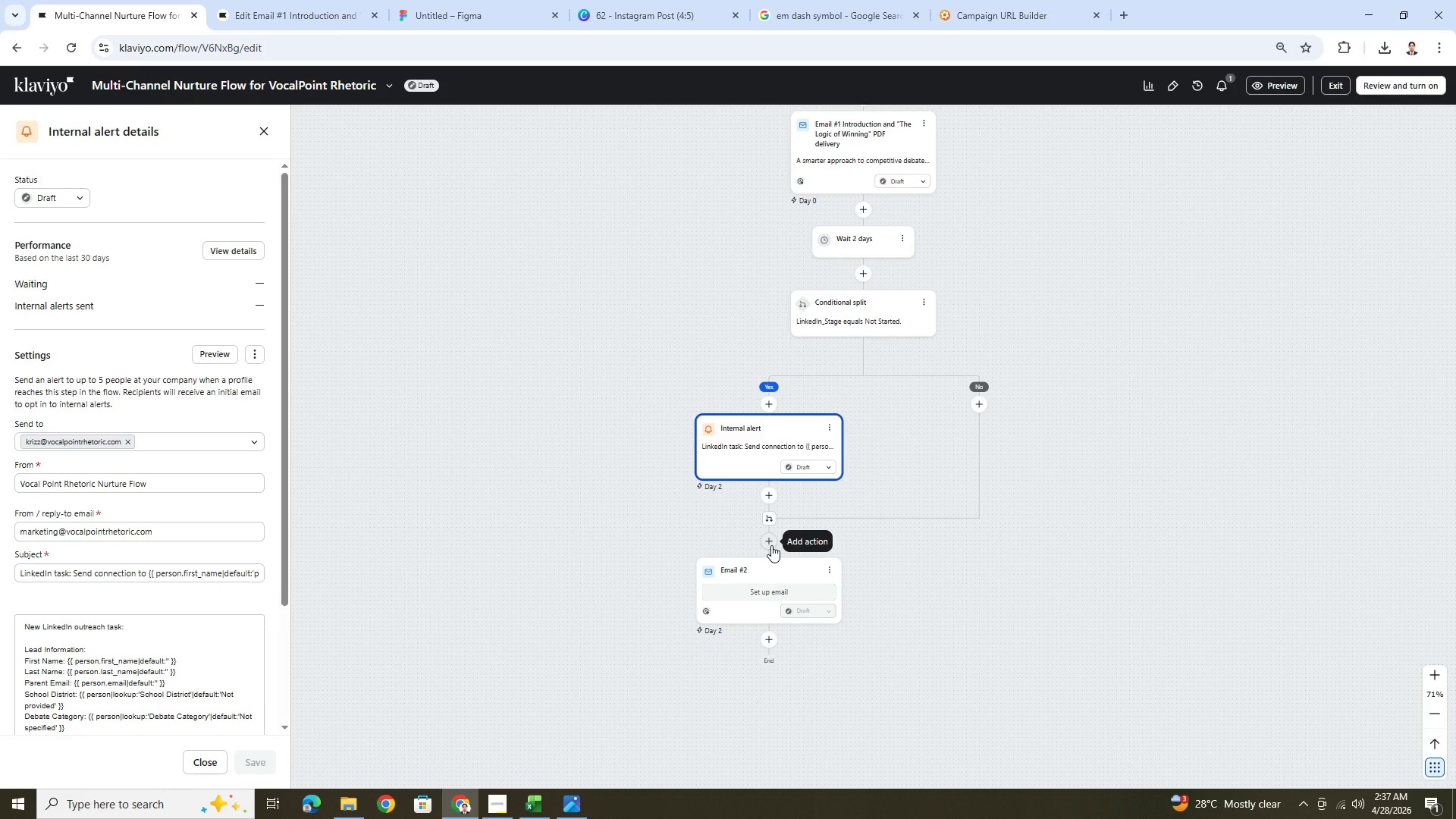 
left_click([771, 545])
 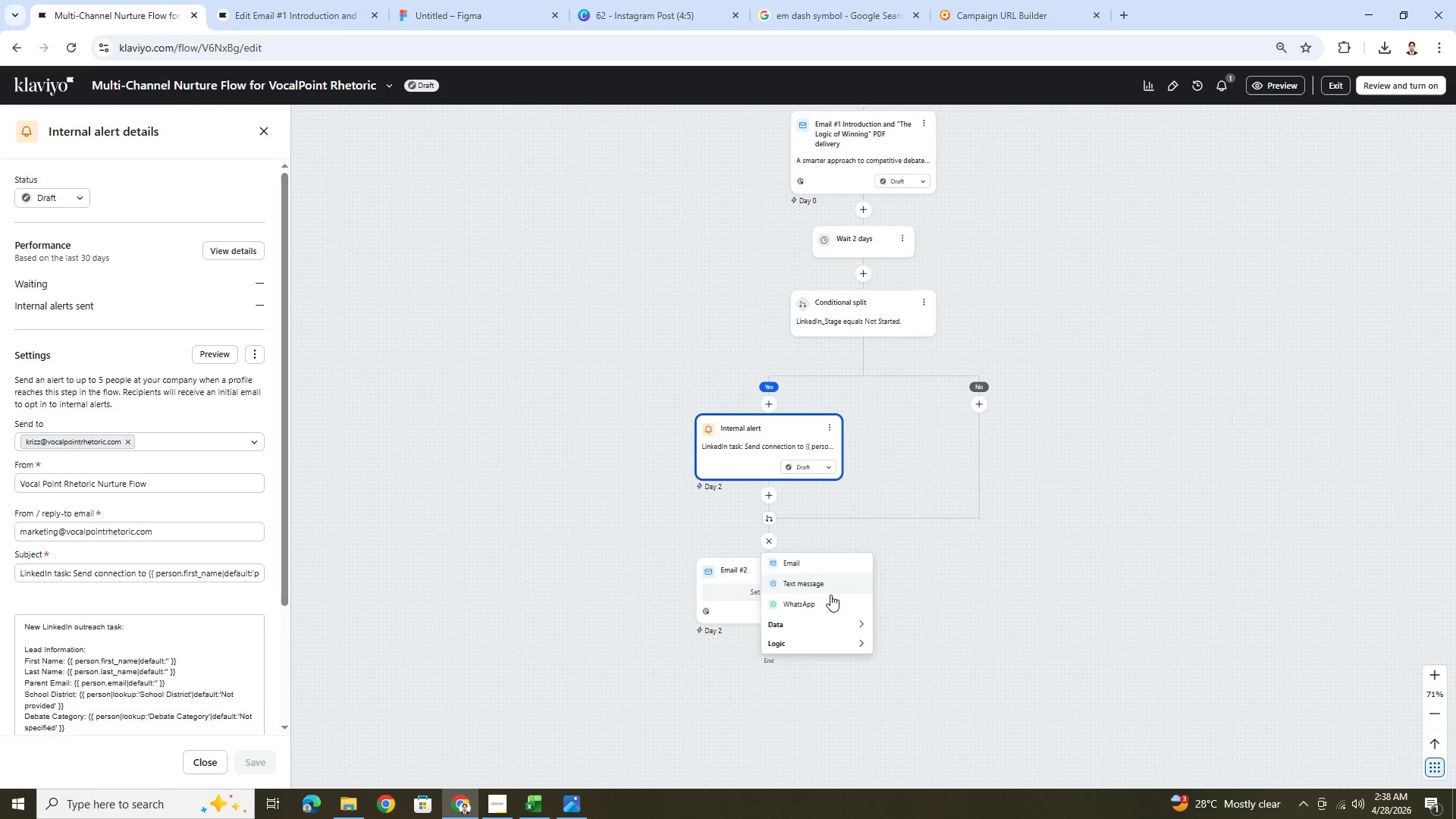 
left_click([847, 648])
 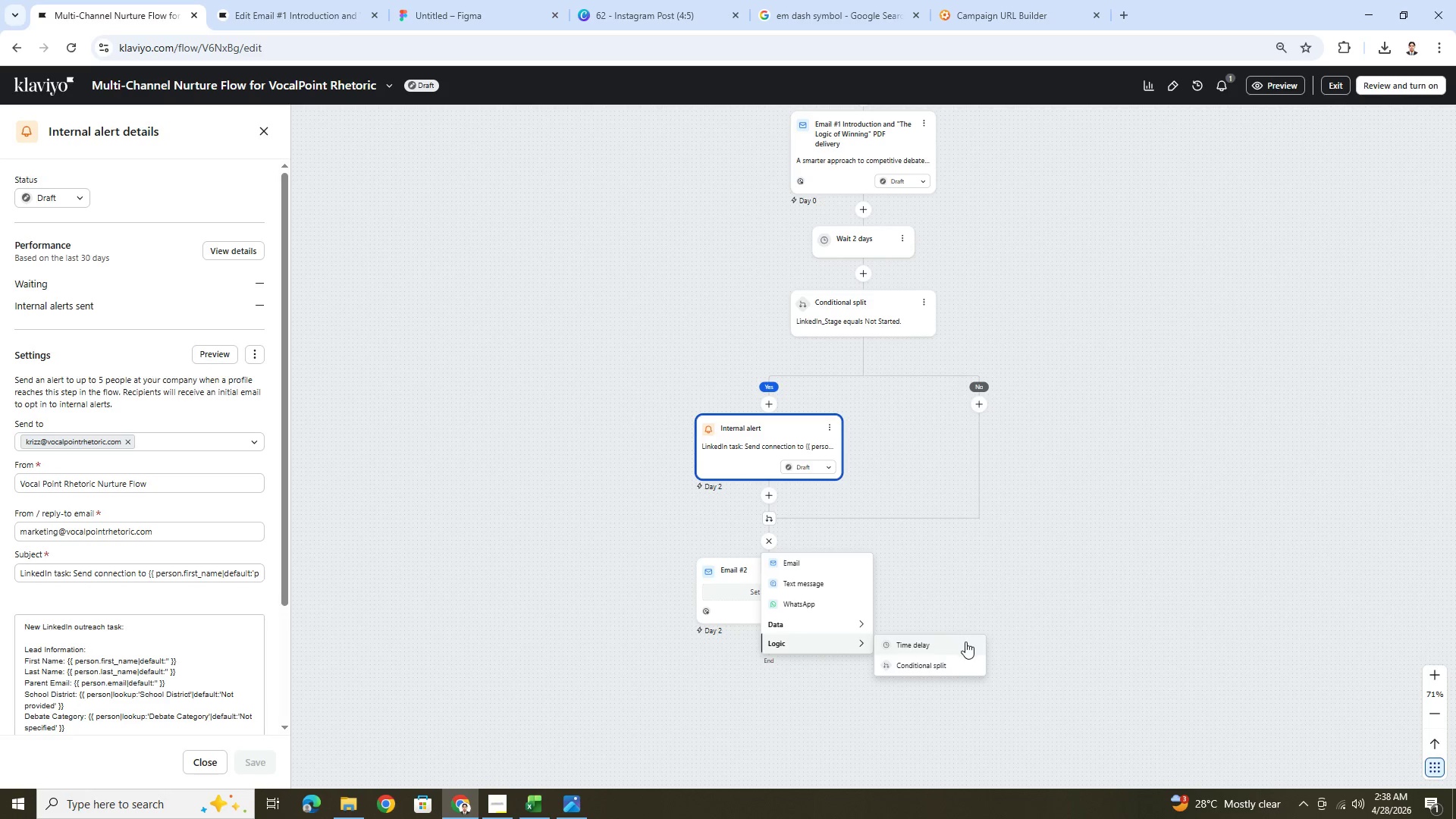 
left_click([965, 661])
 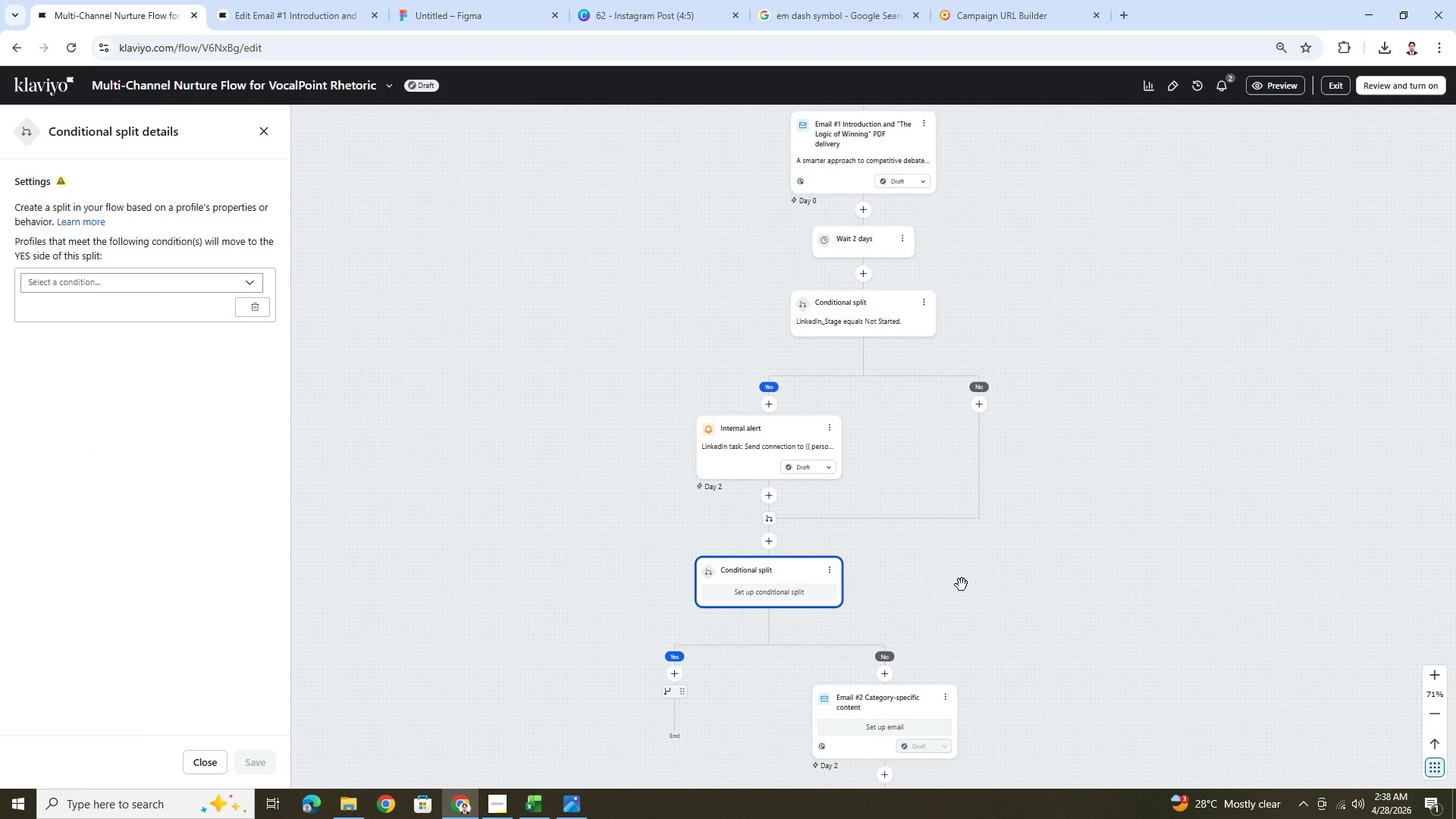 
scroll: coordinate [959, 581], scroll_direction: down, amount: 3.0
 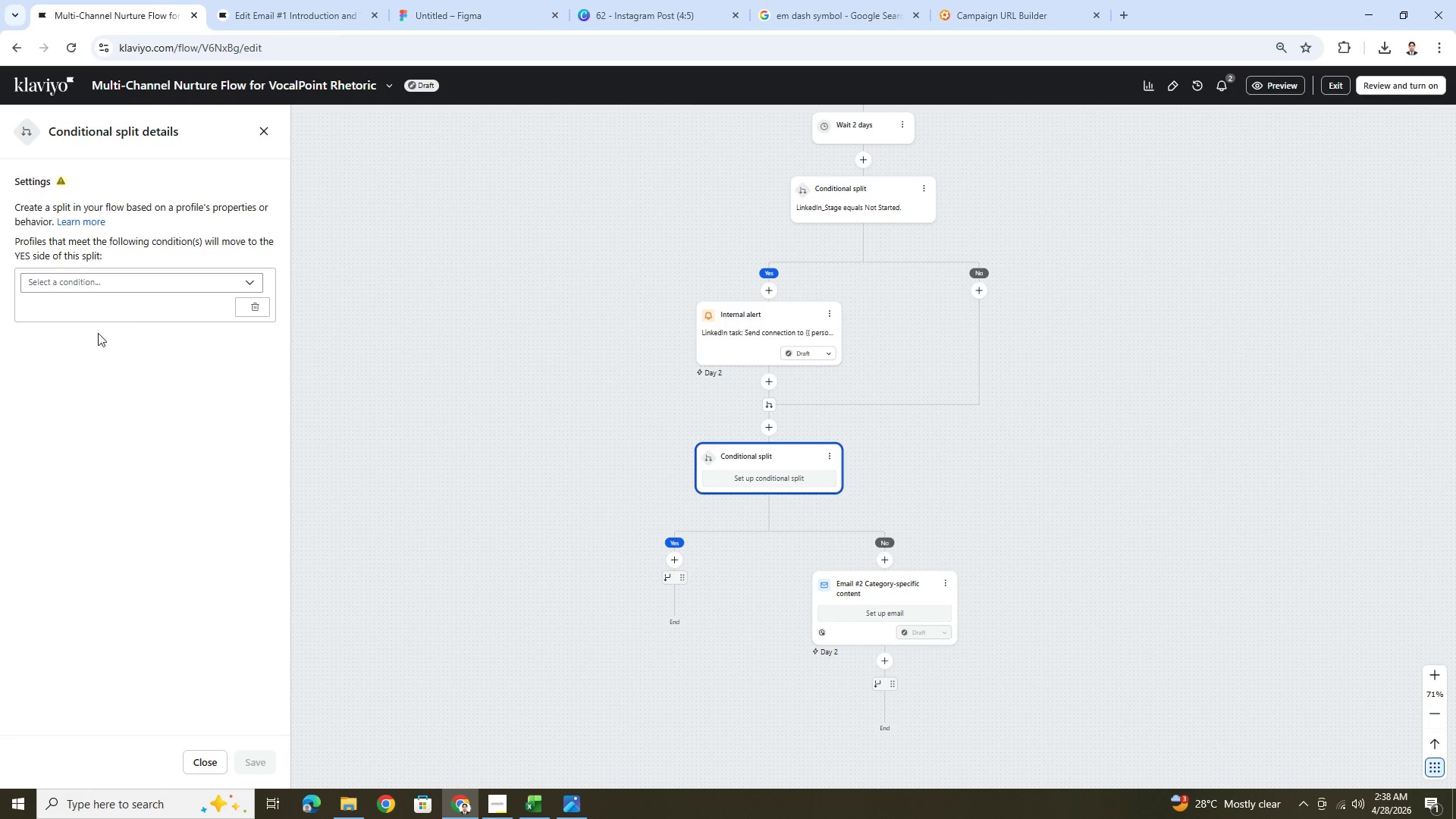 
left_click([143, 286])
 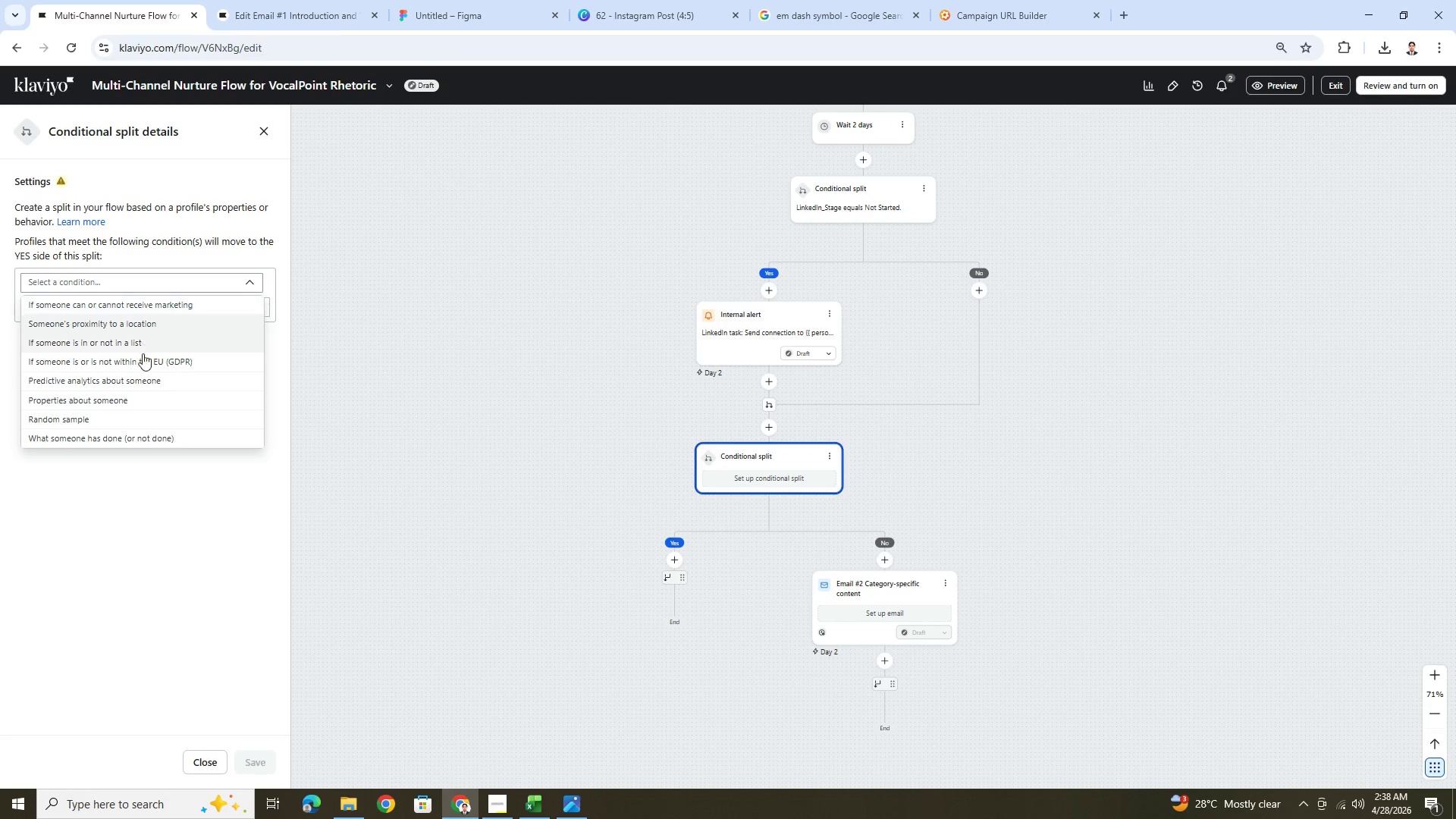 
left_click([146, 406])
 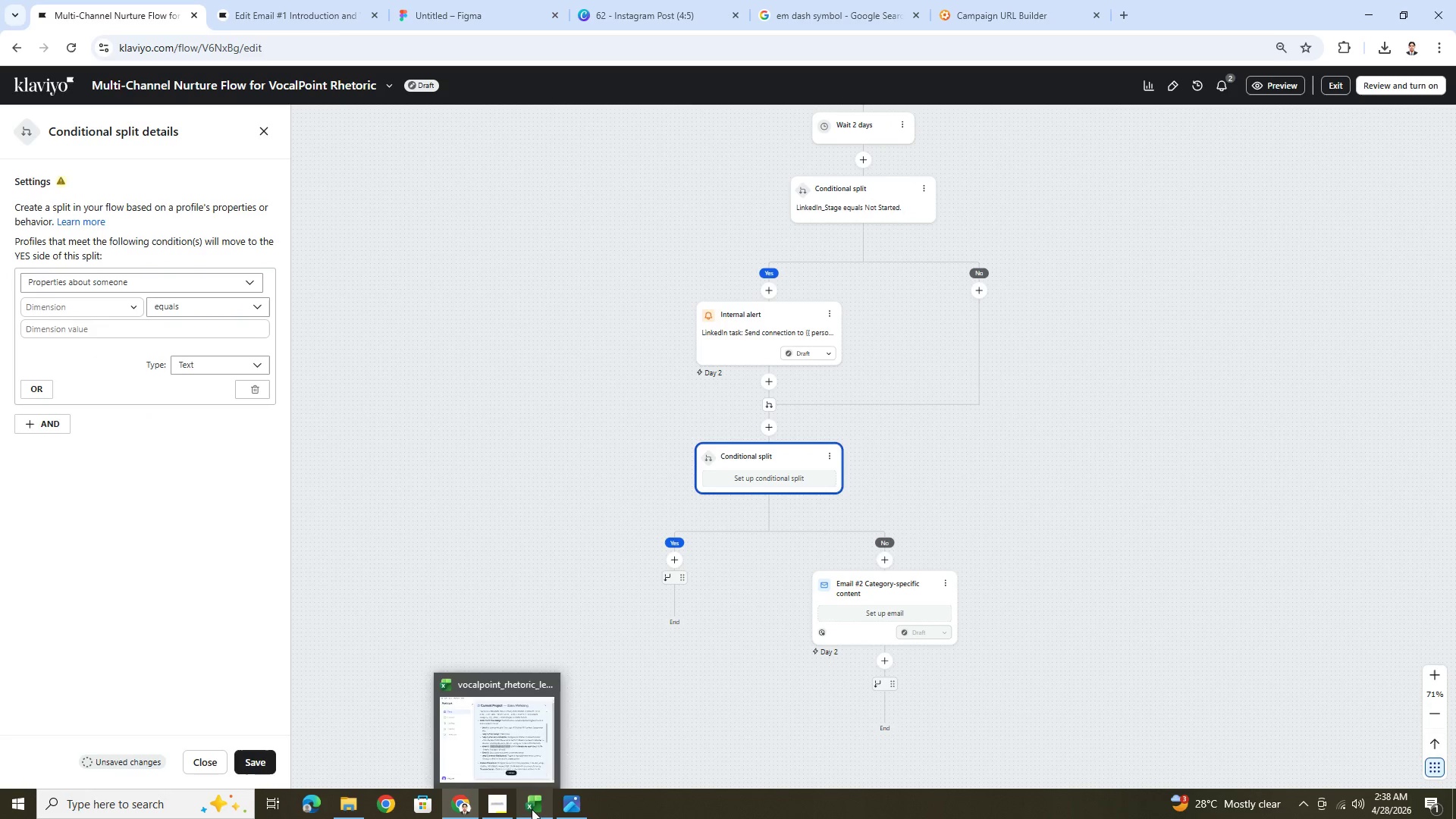 
left_click([505, 807])